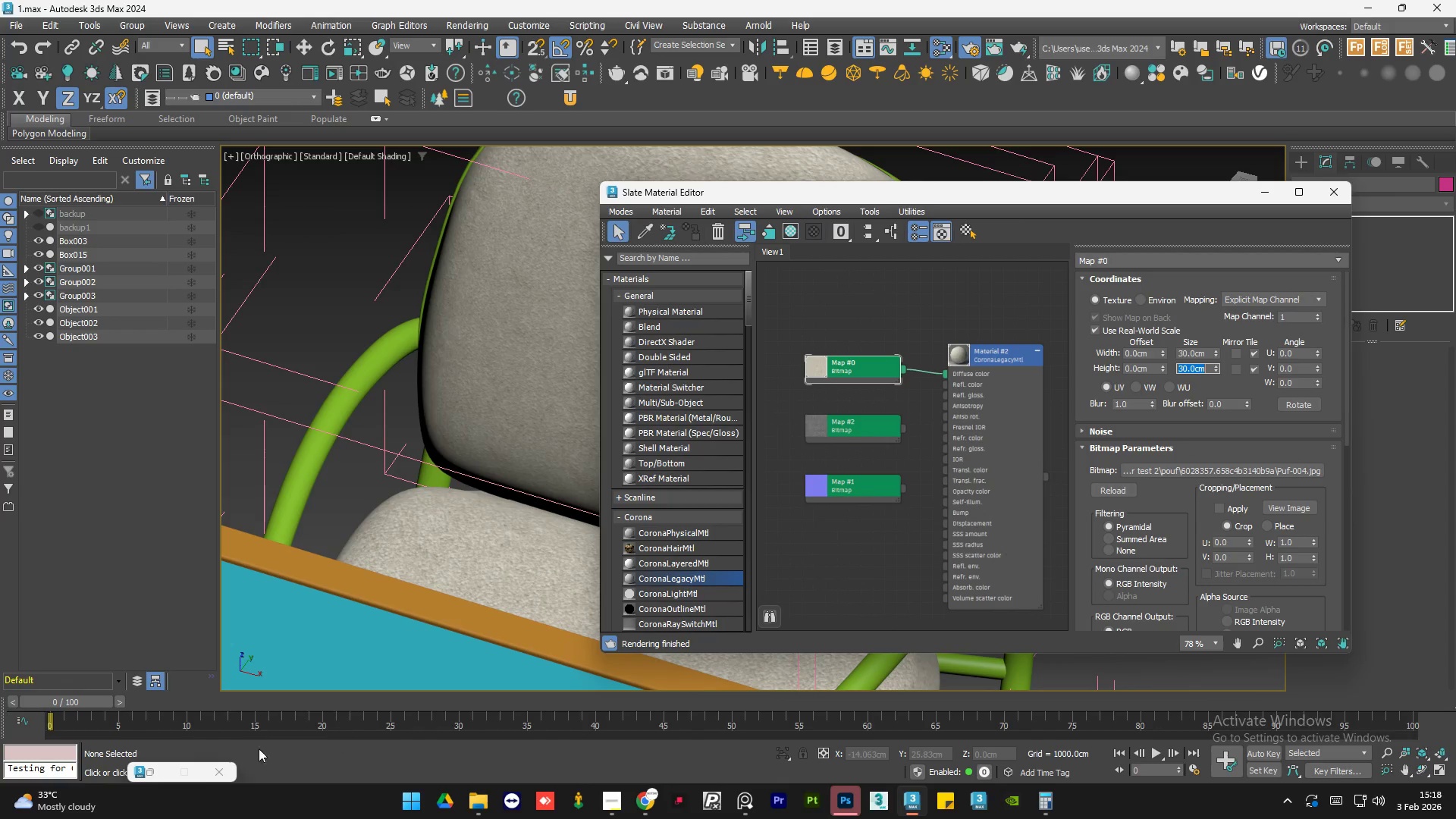 
left_click([162, 770])
 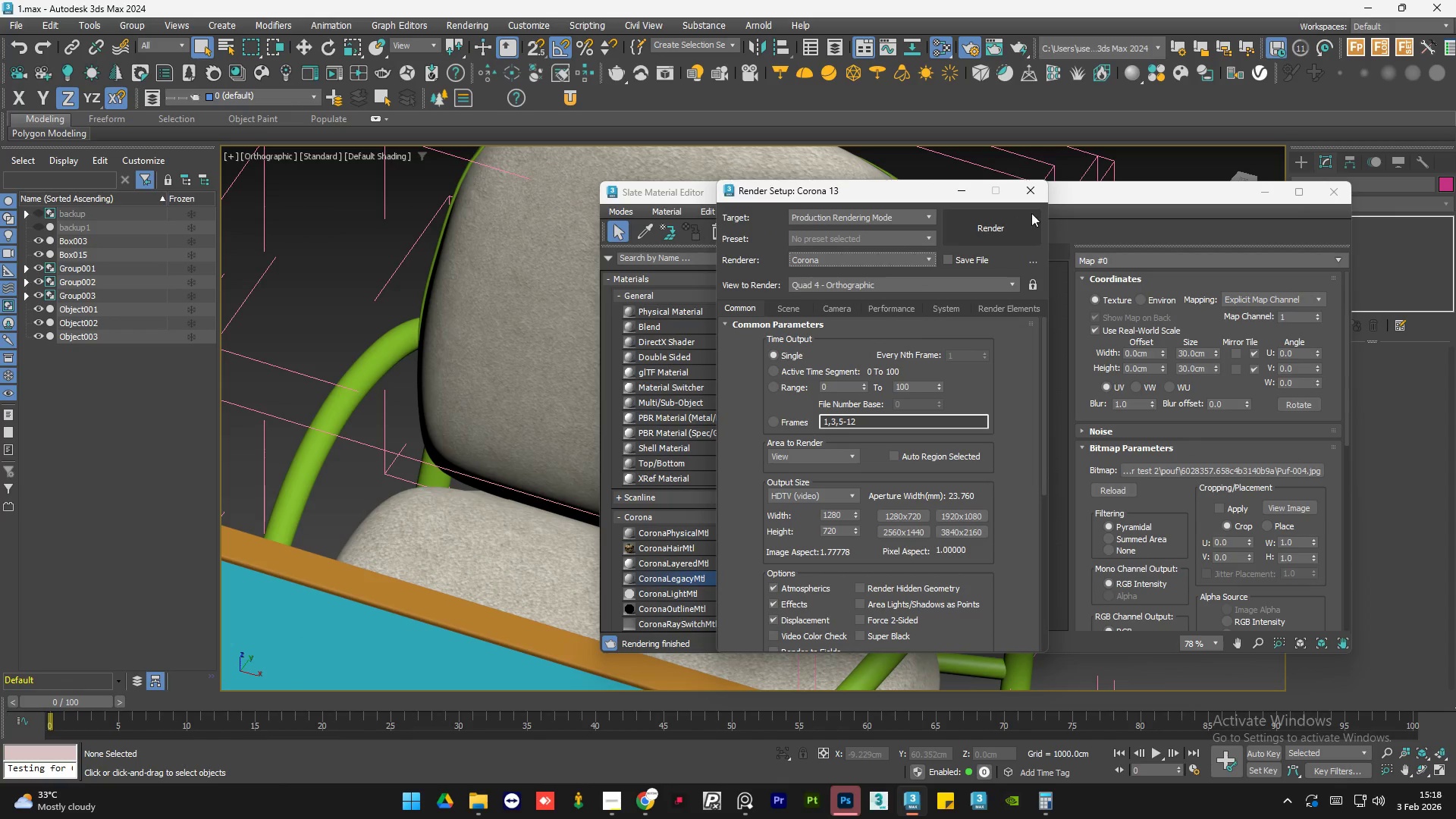 
left_click([1037, 196])
 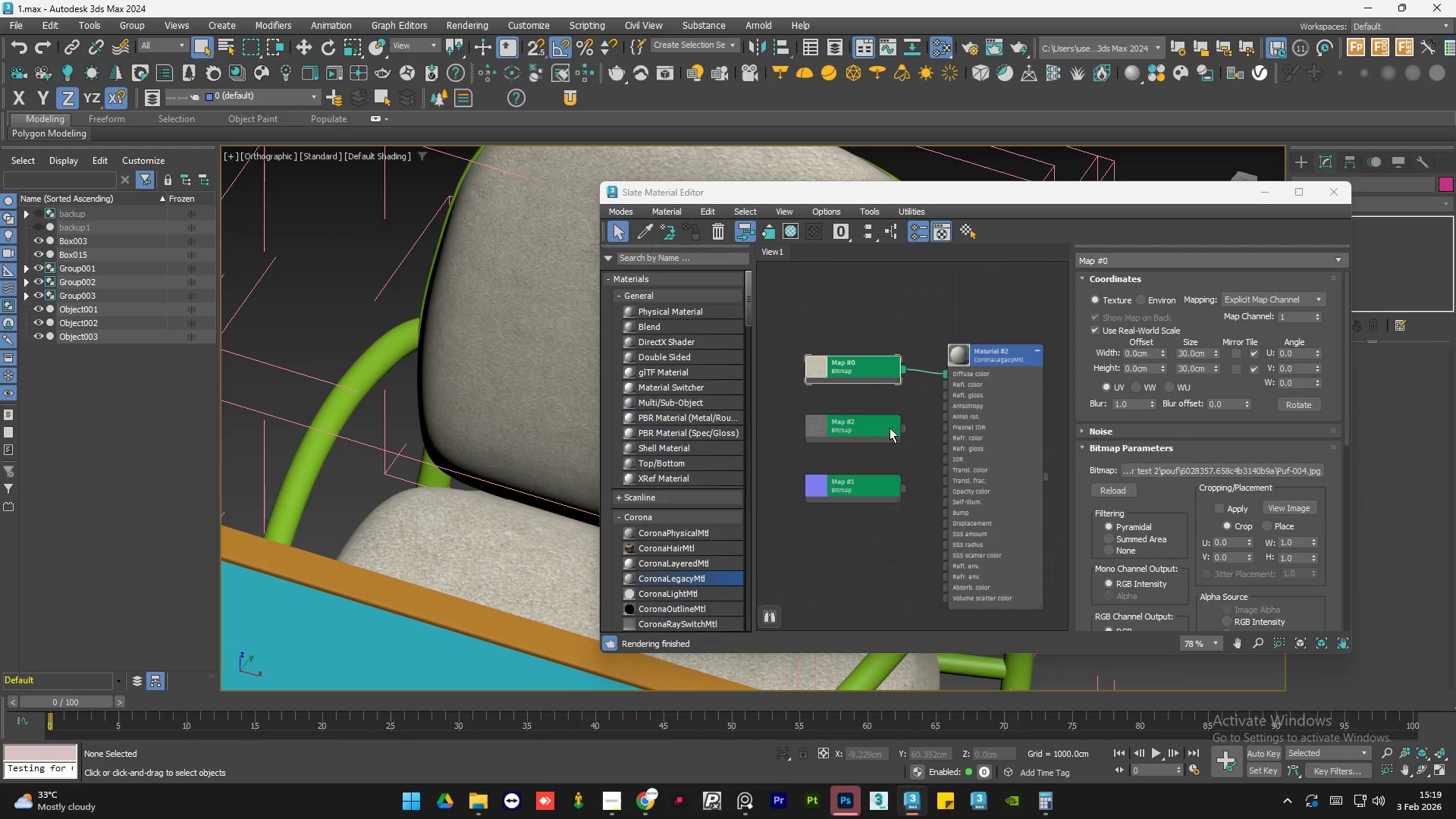 
left_click_drag(start_coordinate=[871, 428], to_coordinate=[870, 449])
 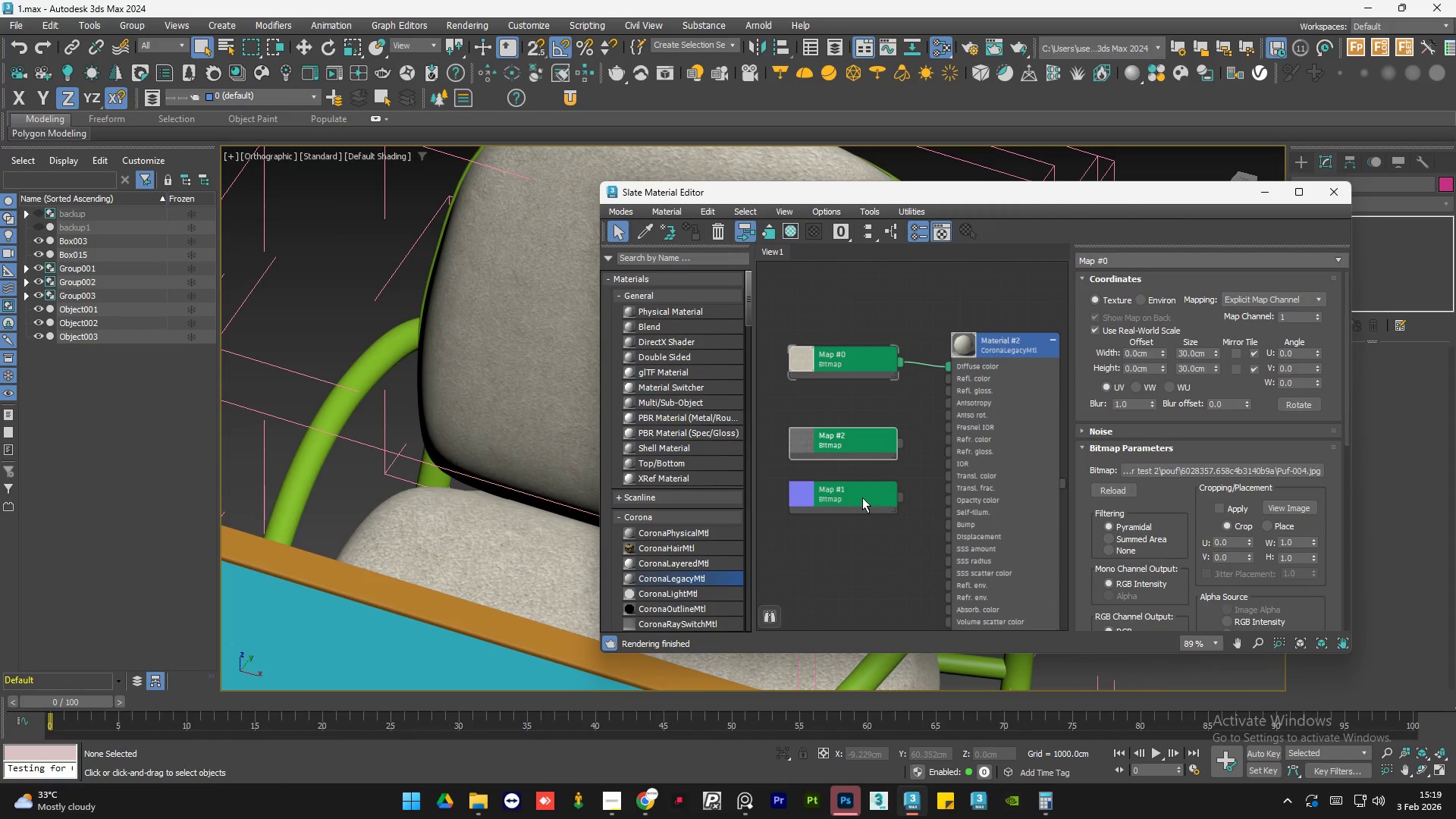 
scroll: coordinate [924, 425], scroll_direction: up, amount: 1.0
 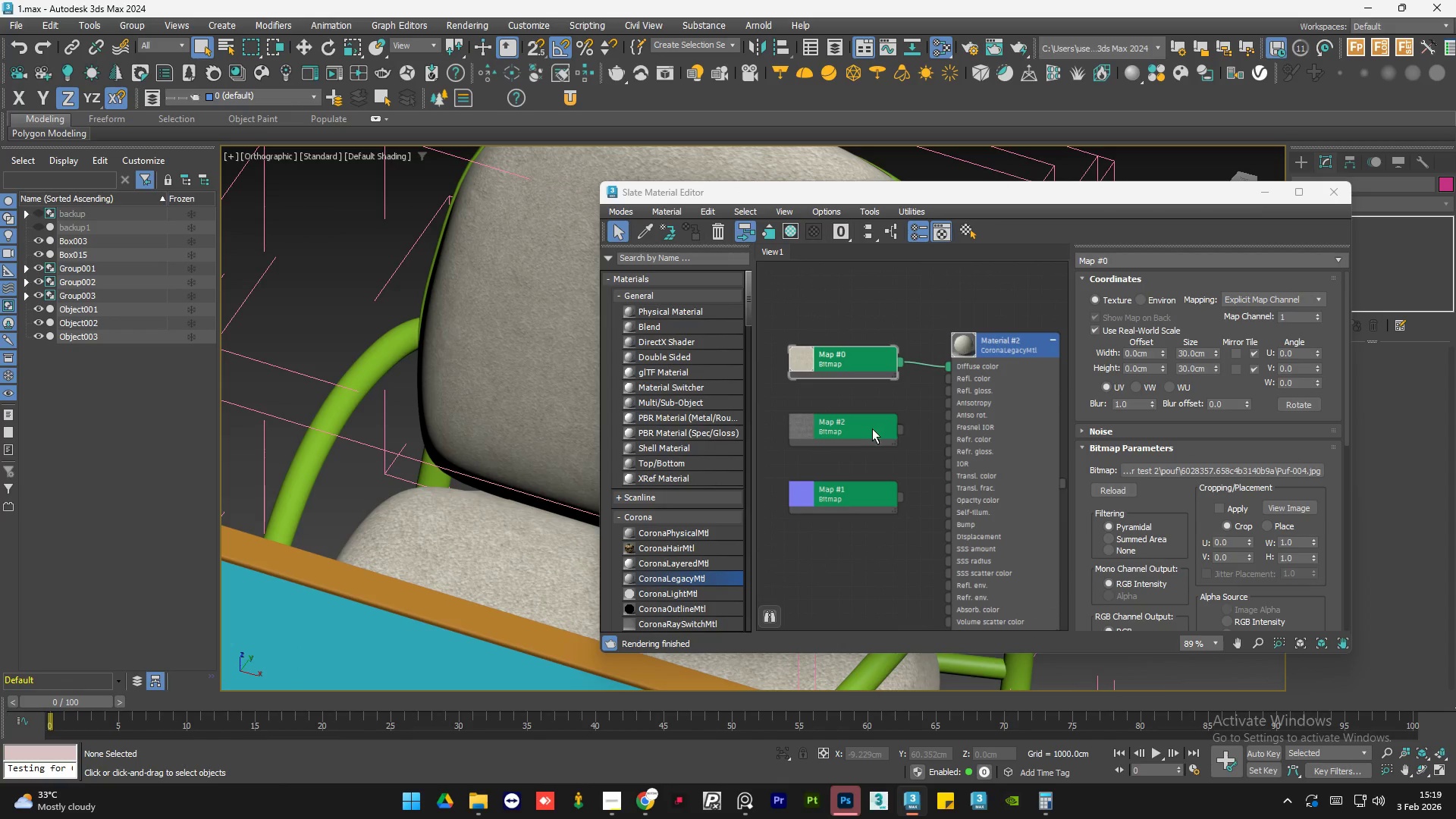 
left_click_drag(start_coordinate=[862, 498], to_coordinate=[857, 413])
 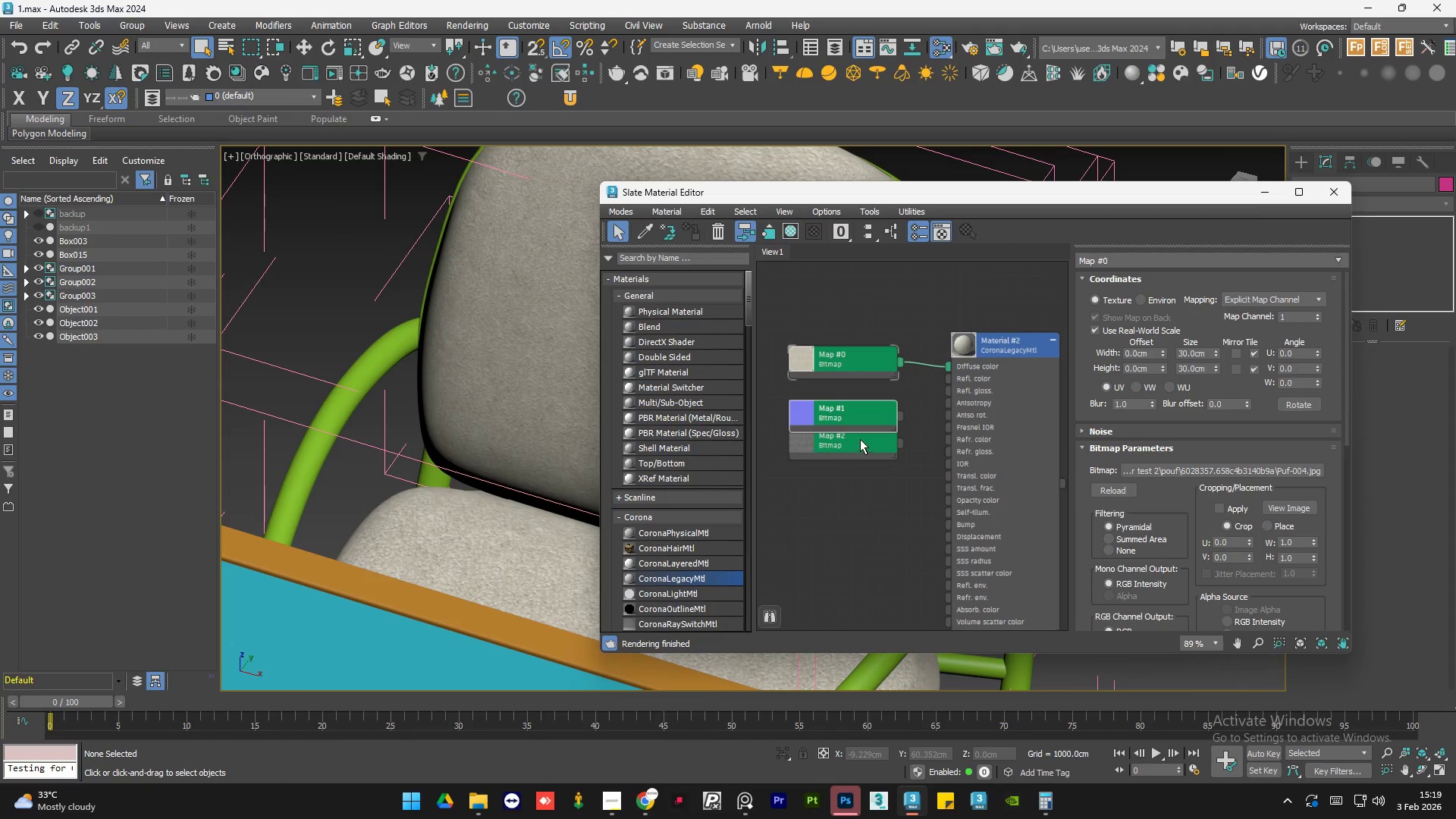 
left_click_drag(start_coordinate=[860, 445], to_coordinate=[858, 525])
 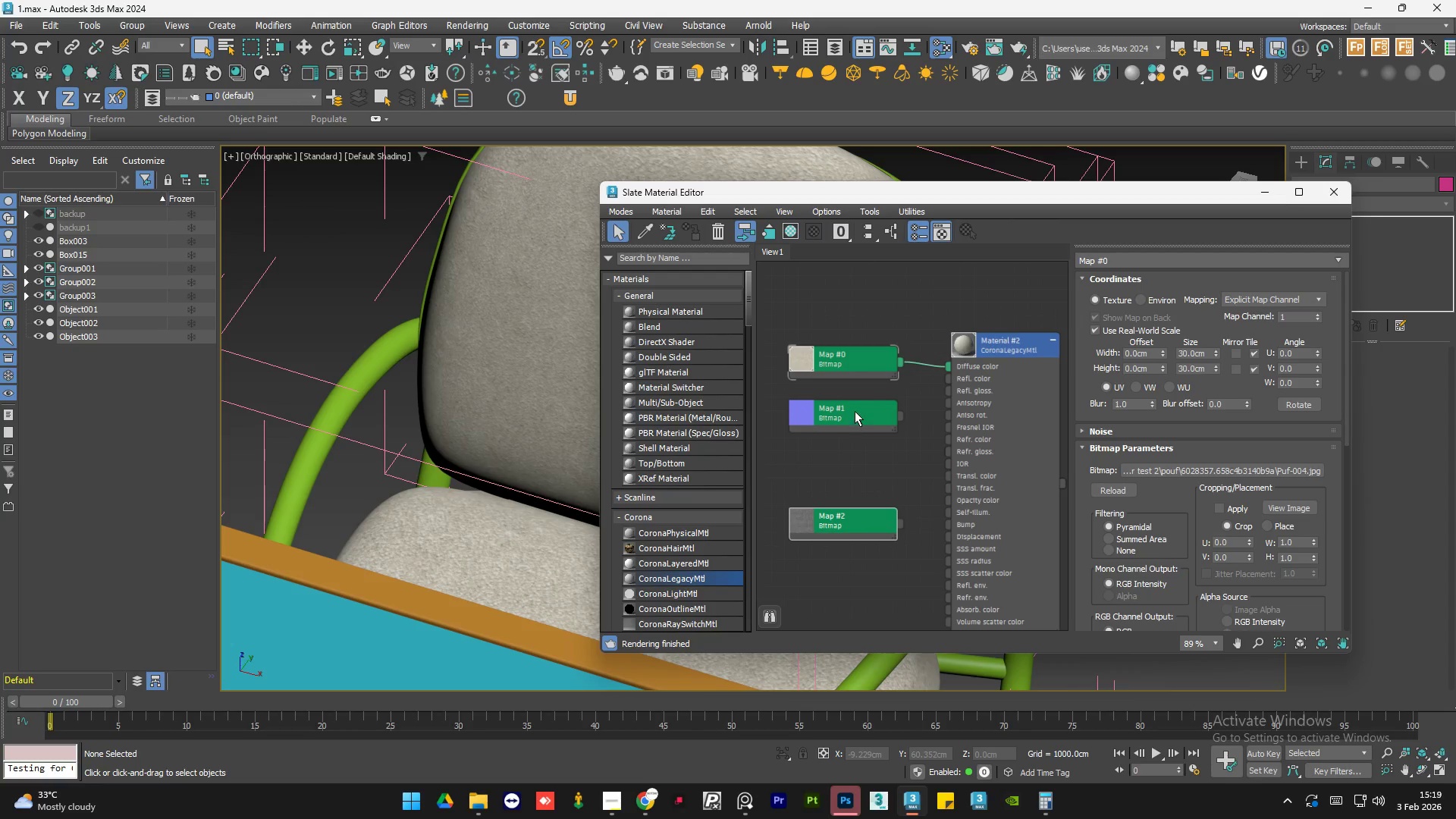 
left_click_drag(start_coordinate=[855, 411], to_coordinate=[852, 471])
 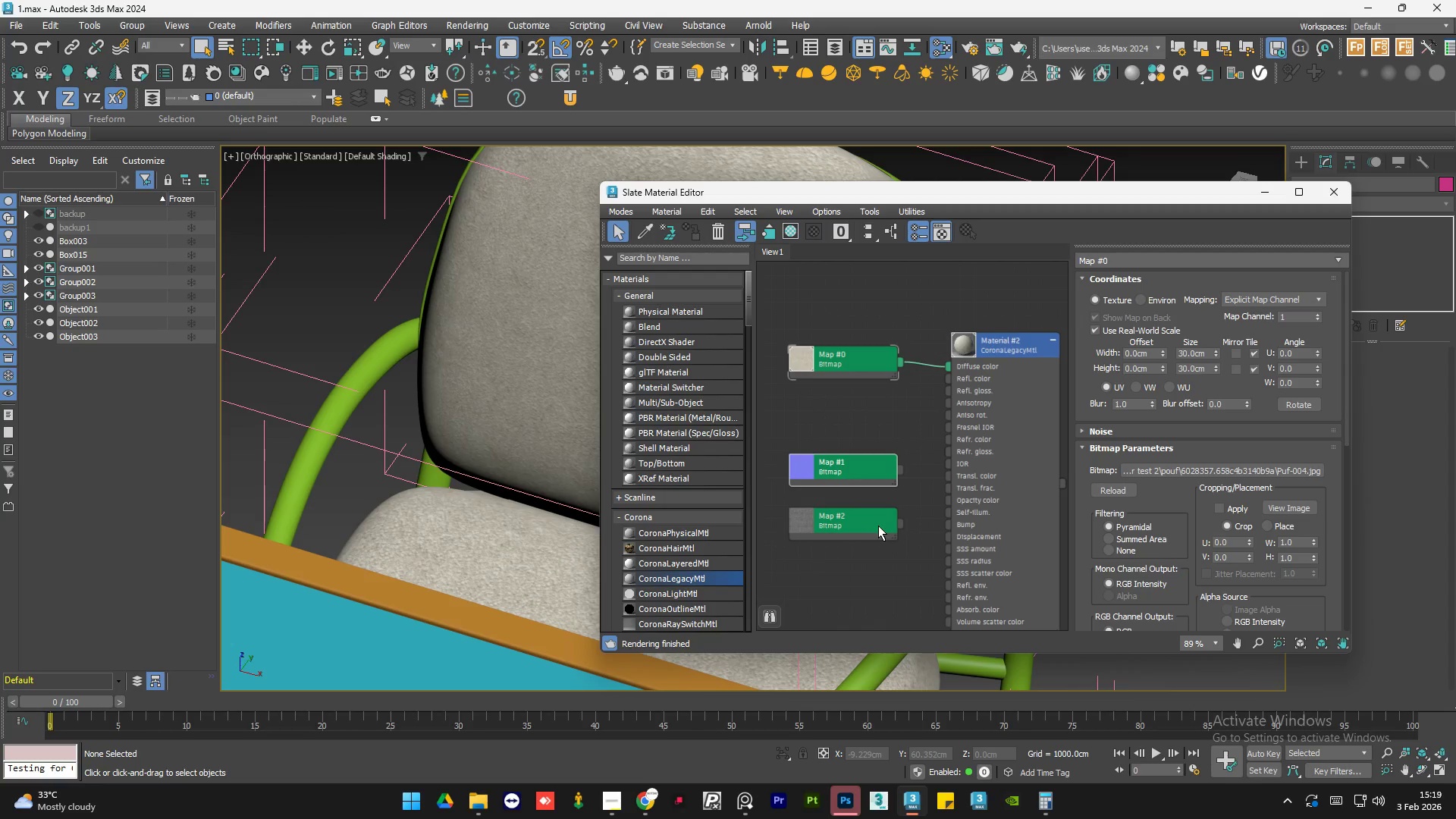 
left_click_drag(start_coordinate=[878, 526], to_coordinate=[878, 555])
 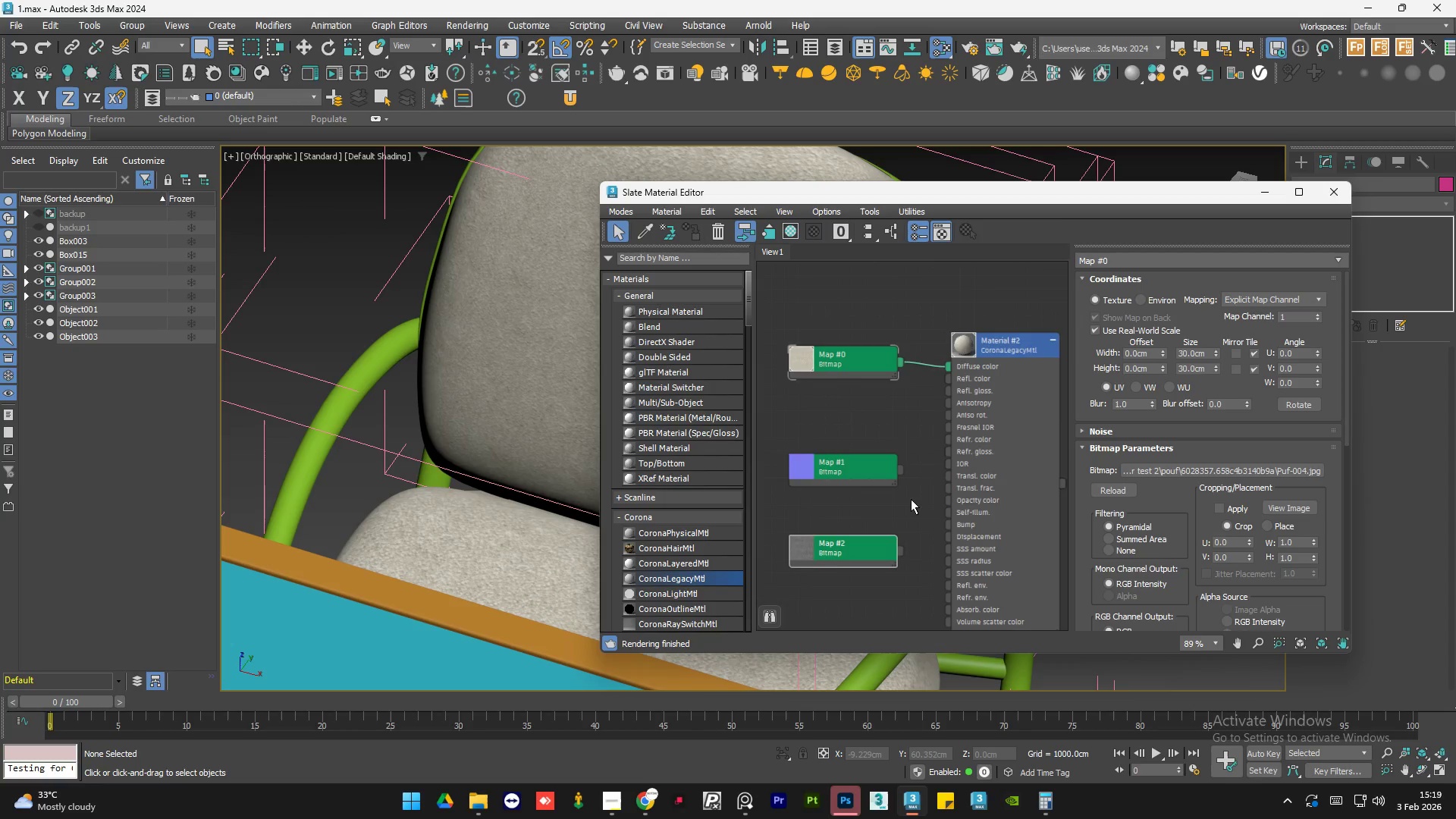 
scroll: coordinate [911, 499], scroll_direction: up, amount: 2.0
 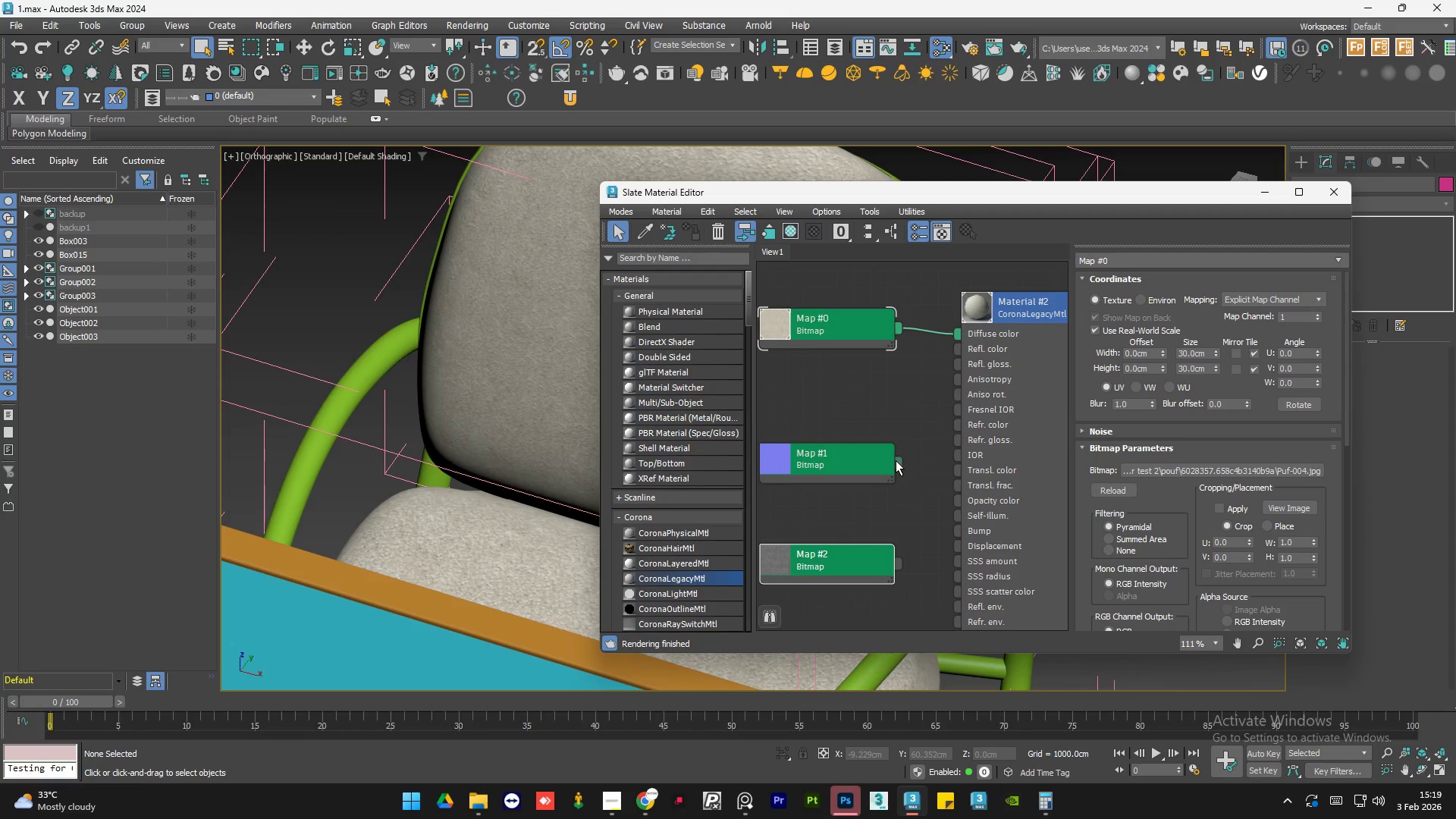 
left_click_drag(start_coordinate=[896, 460], to_coordinate=[962, 533])
 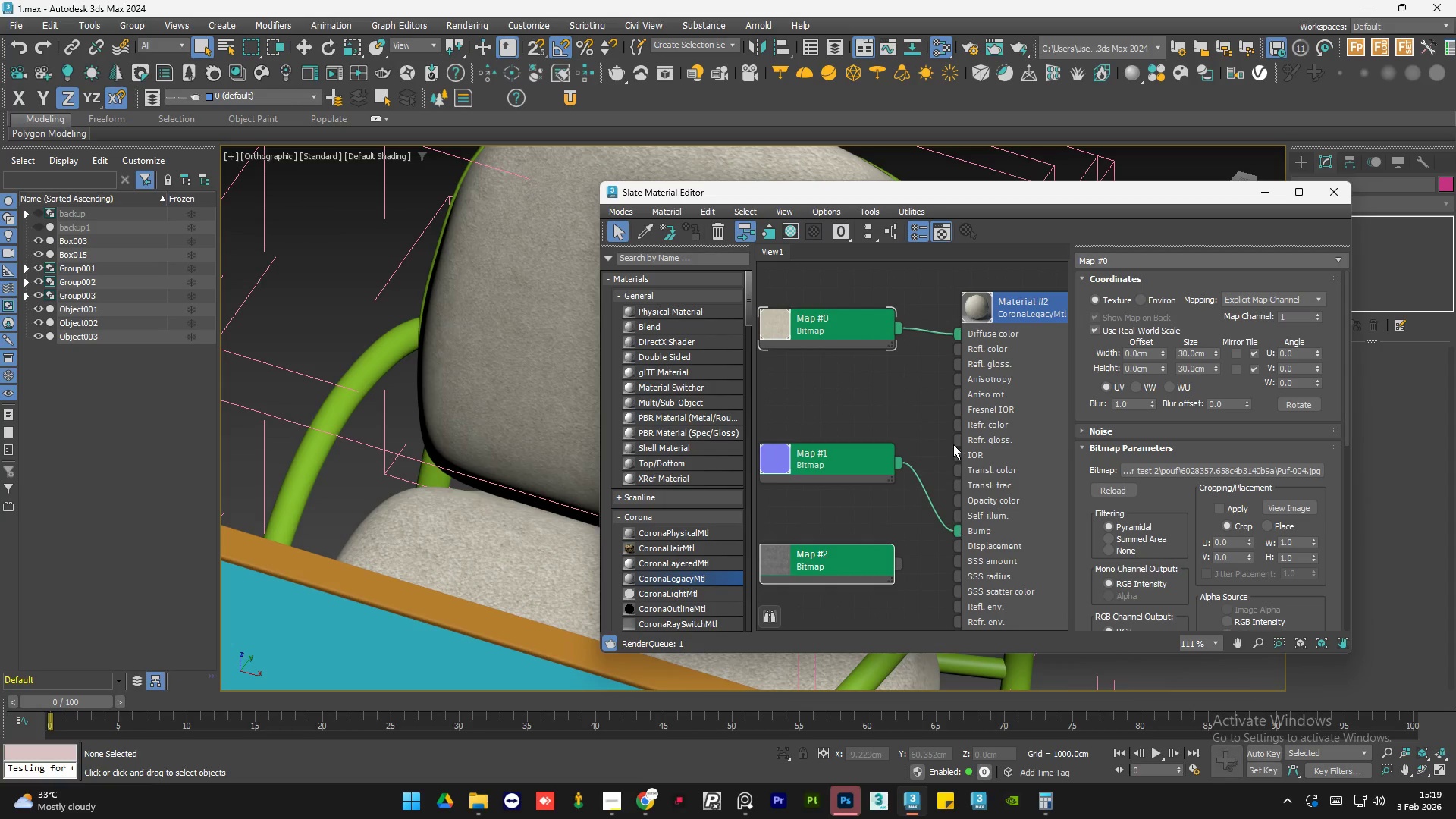 
left_click_drag(start_coordinate=[874, 458], to_coordinate=[873, 471])
 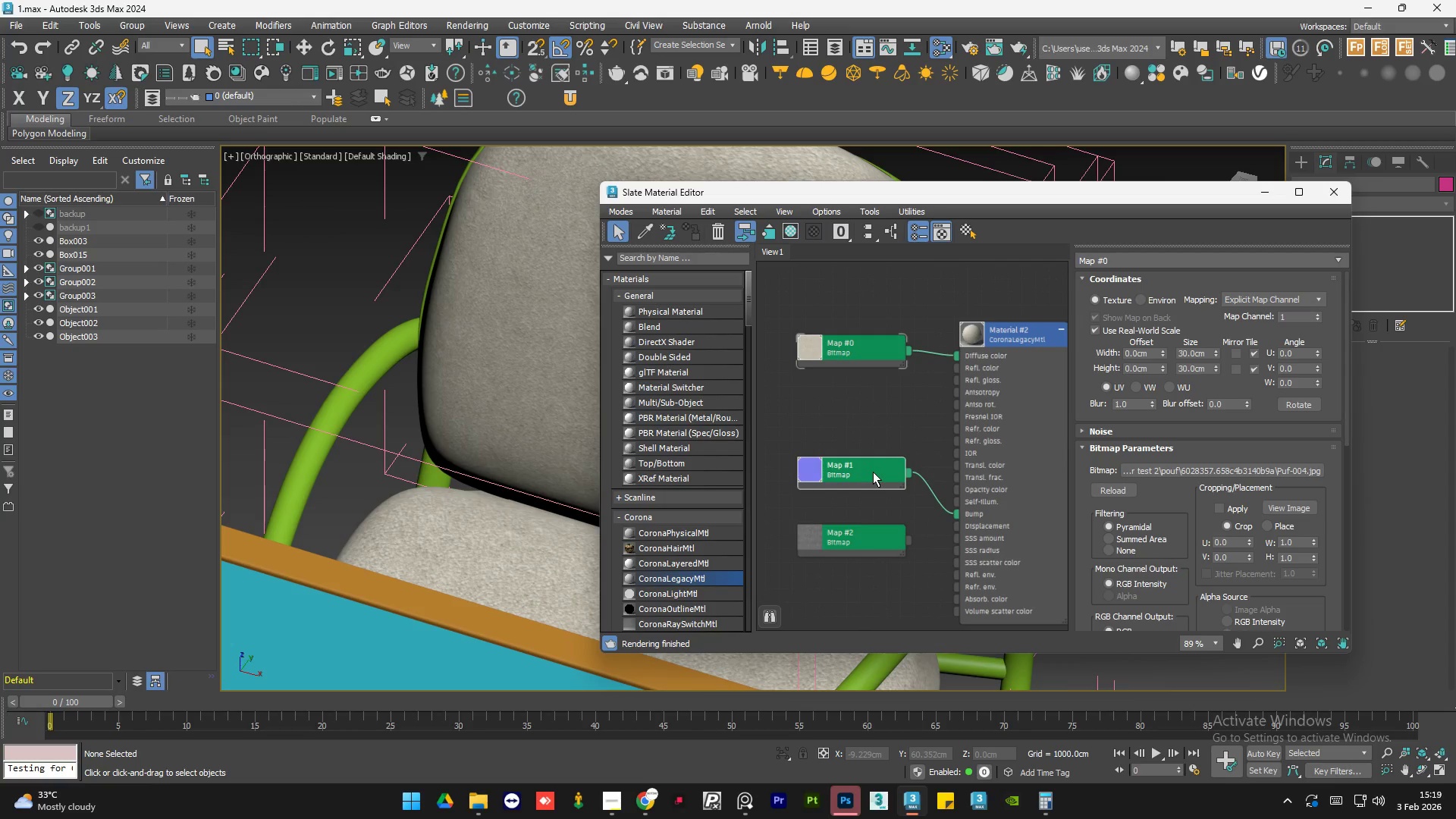 
scroll: coordinate [951, 444], scroll_direction: down, amount: 2.0
 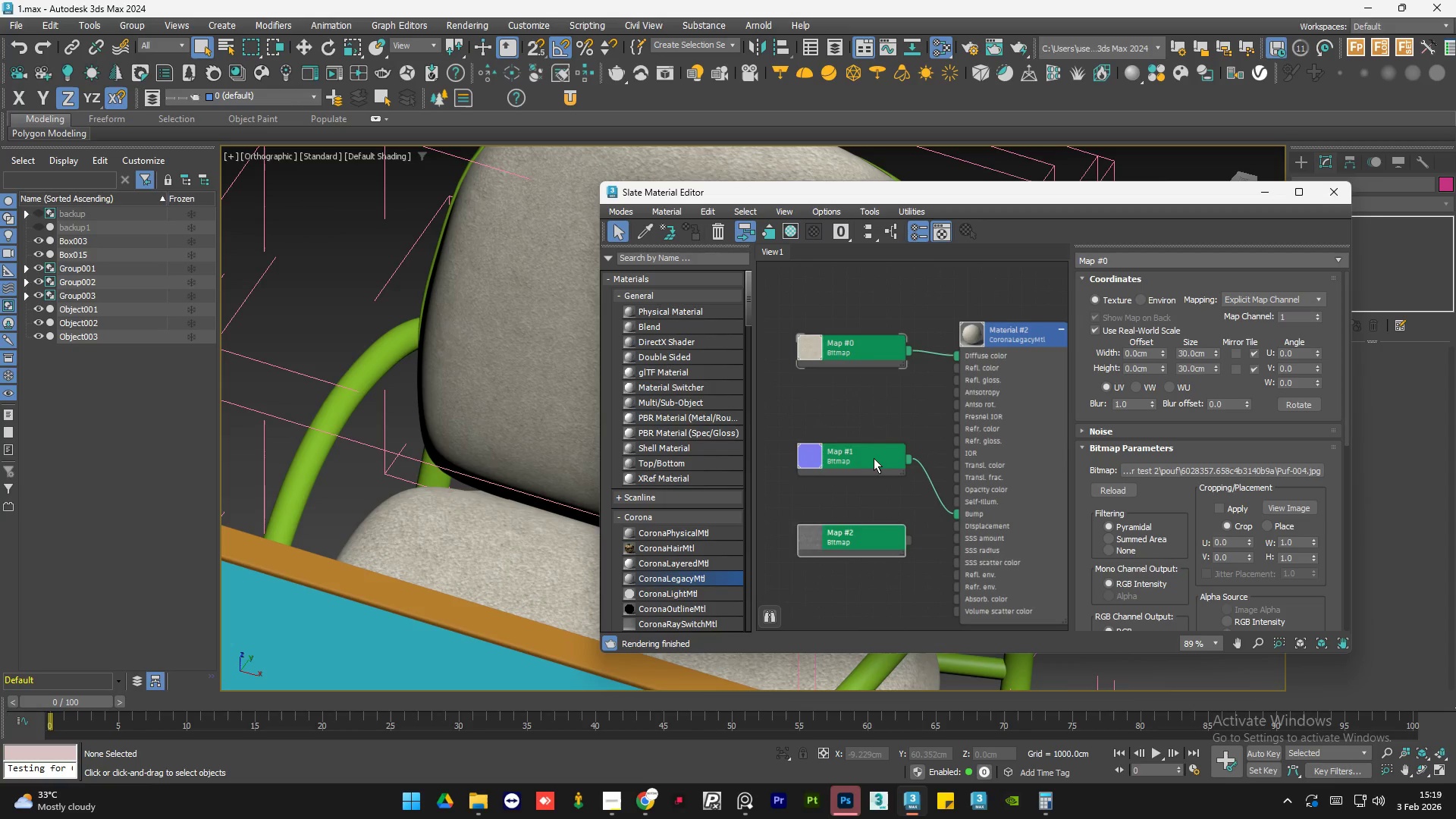 
double_click([873, 472])
 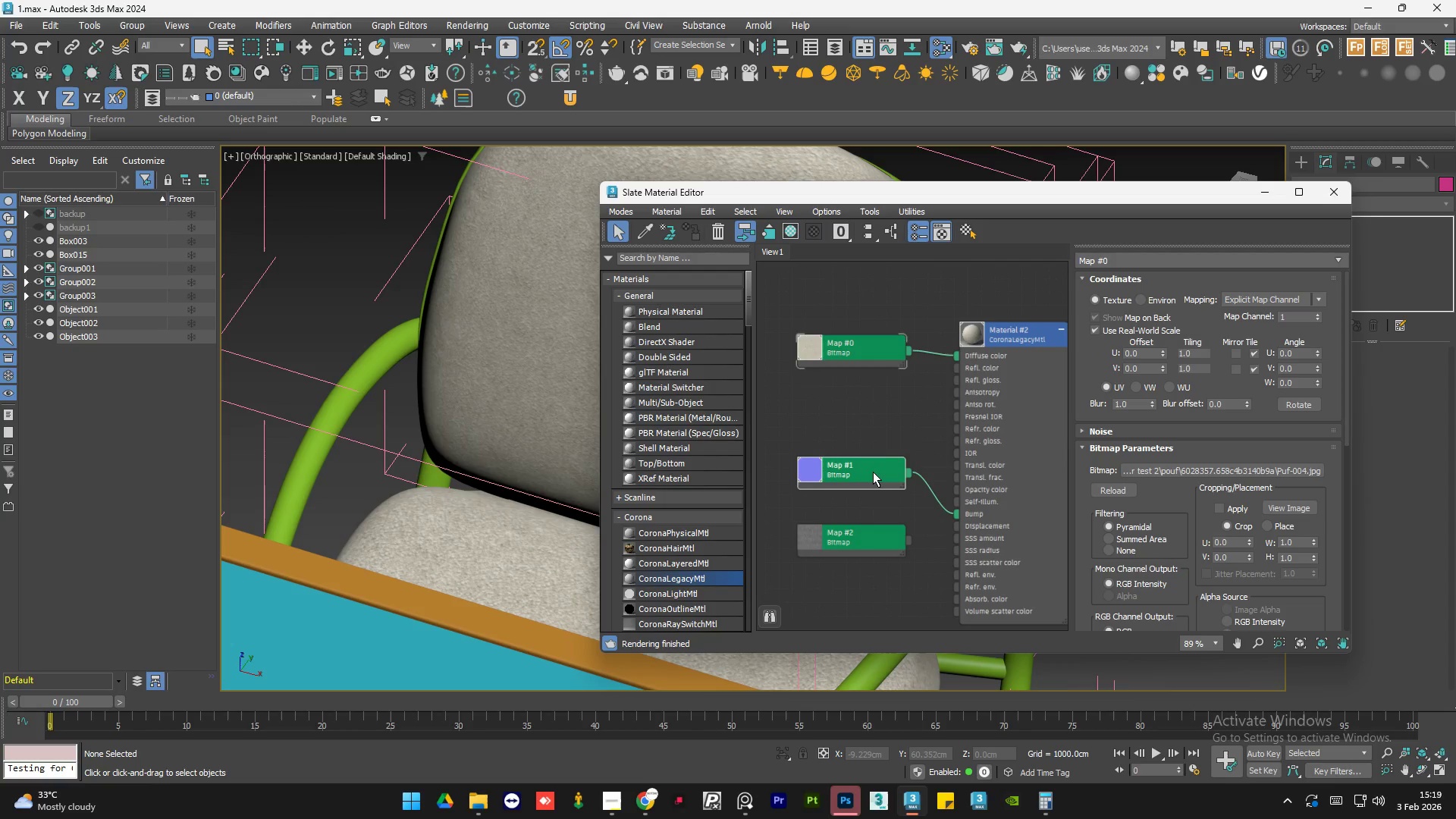 
triple_click([873, 472])
 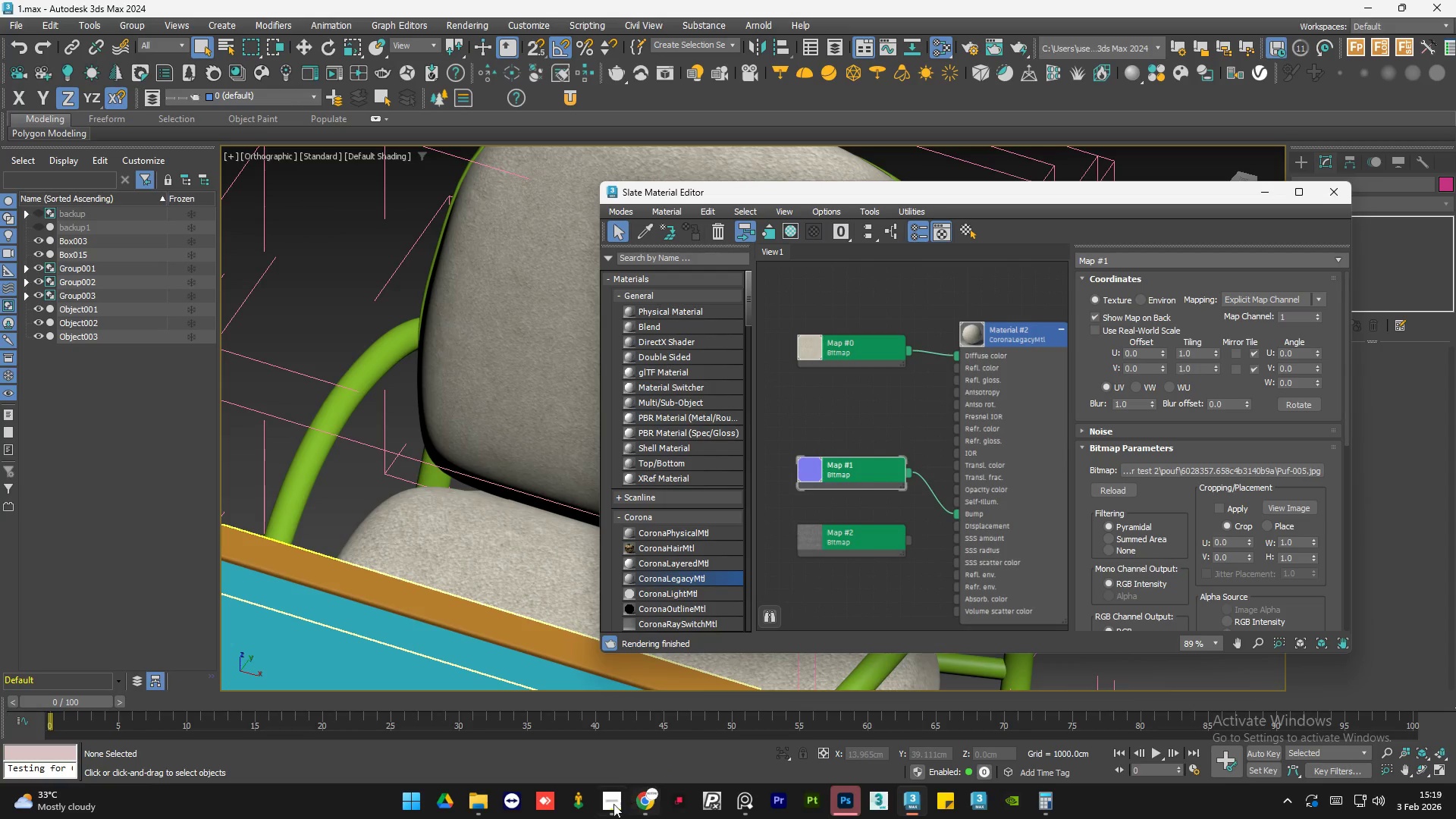 
left_click([604, 808])